 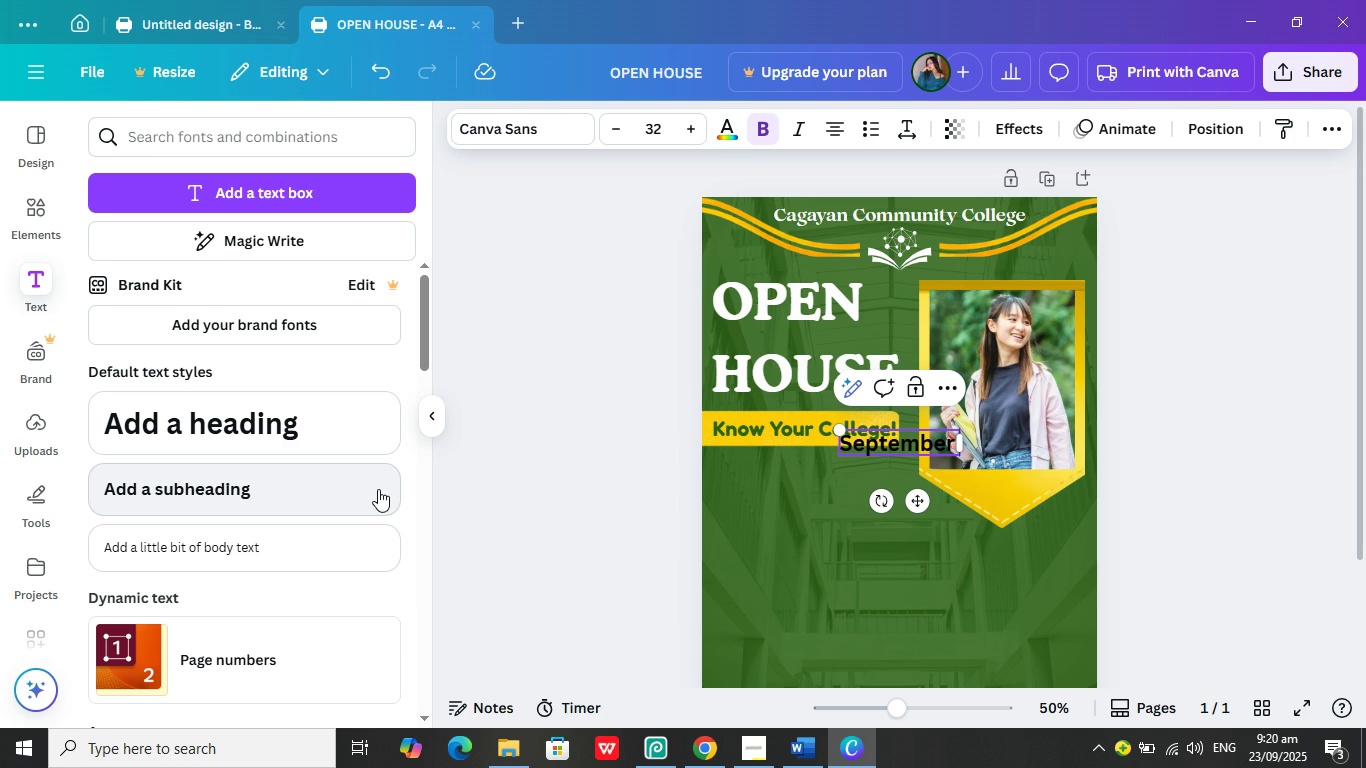 
left_click([930, 440])
 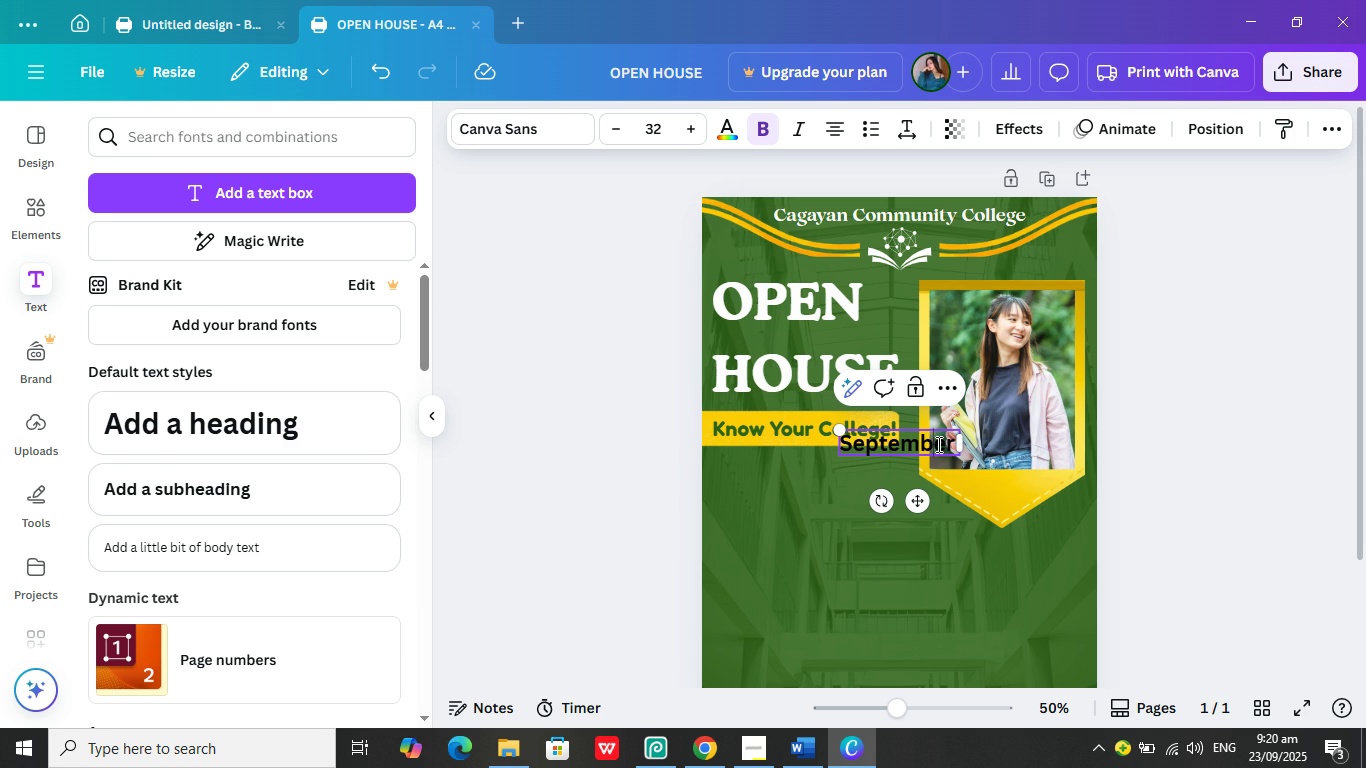 
key(ArrowRight)
 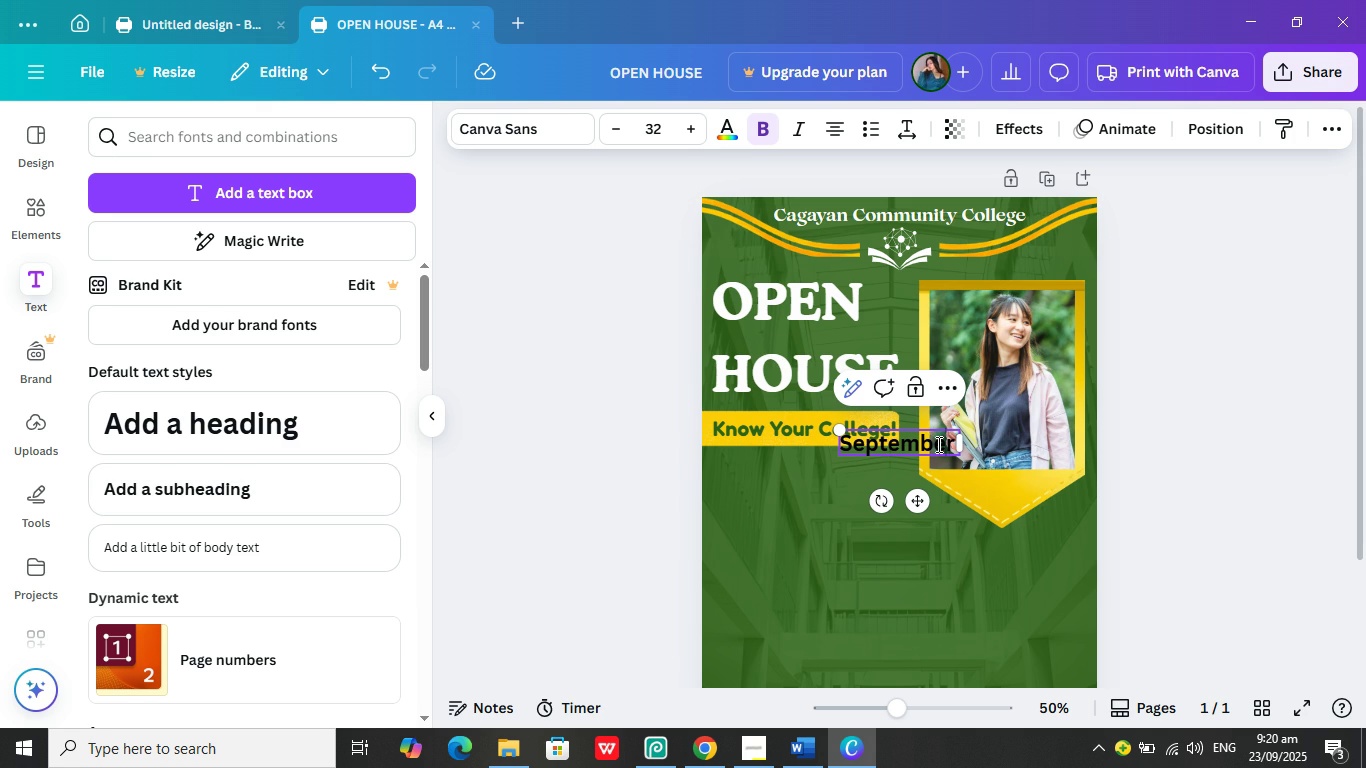 
key(ArrowRight)
 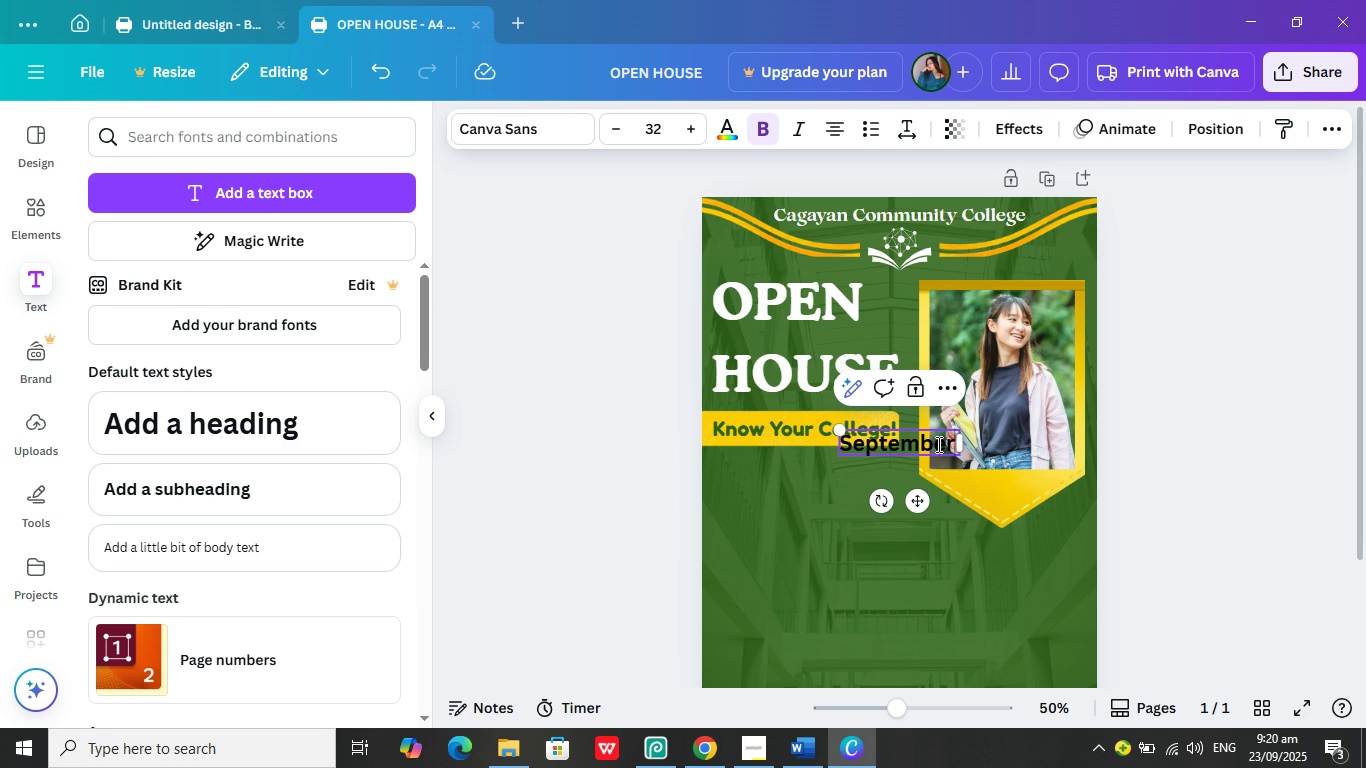 
type( 27, 2025)
 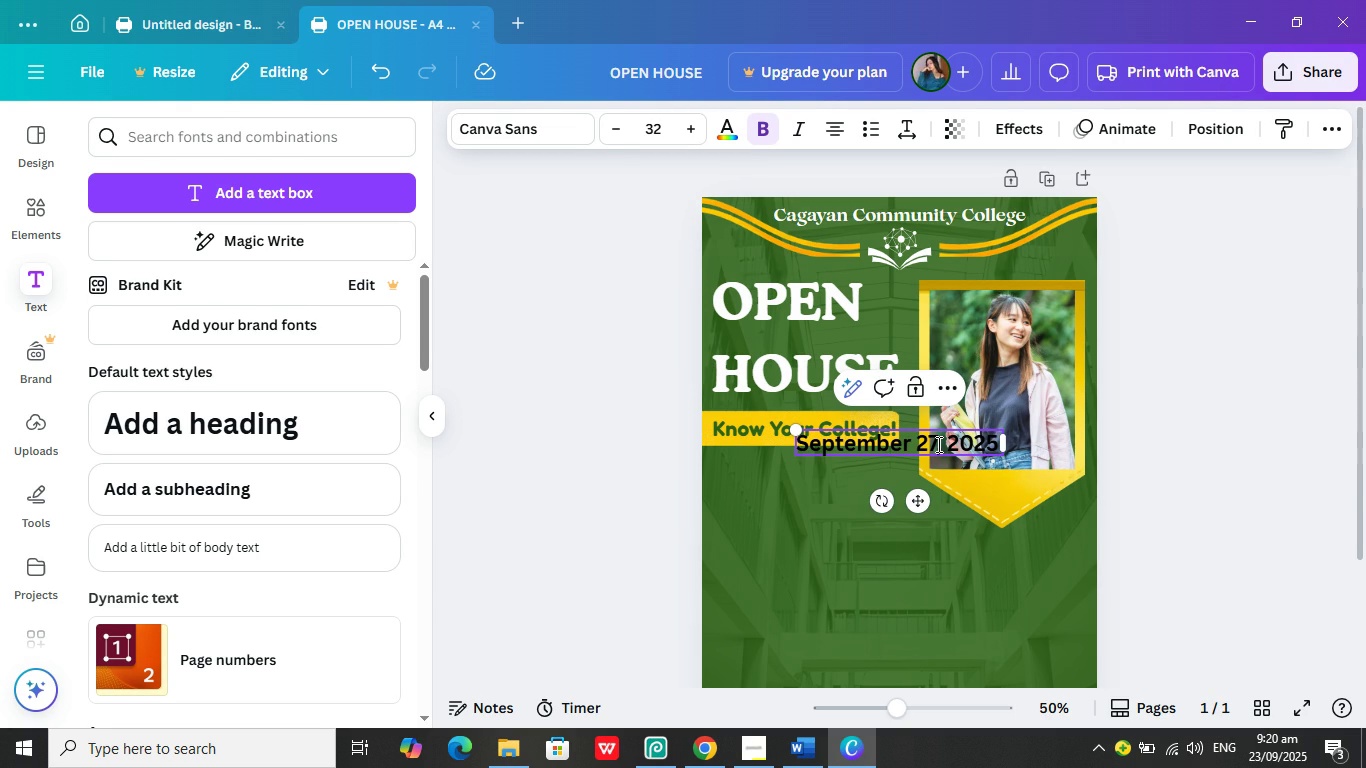 
wait(7.29)
 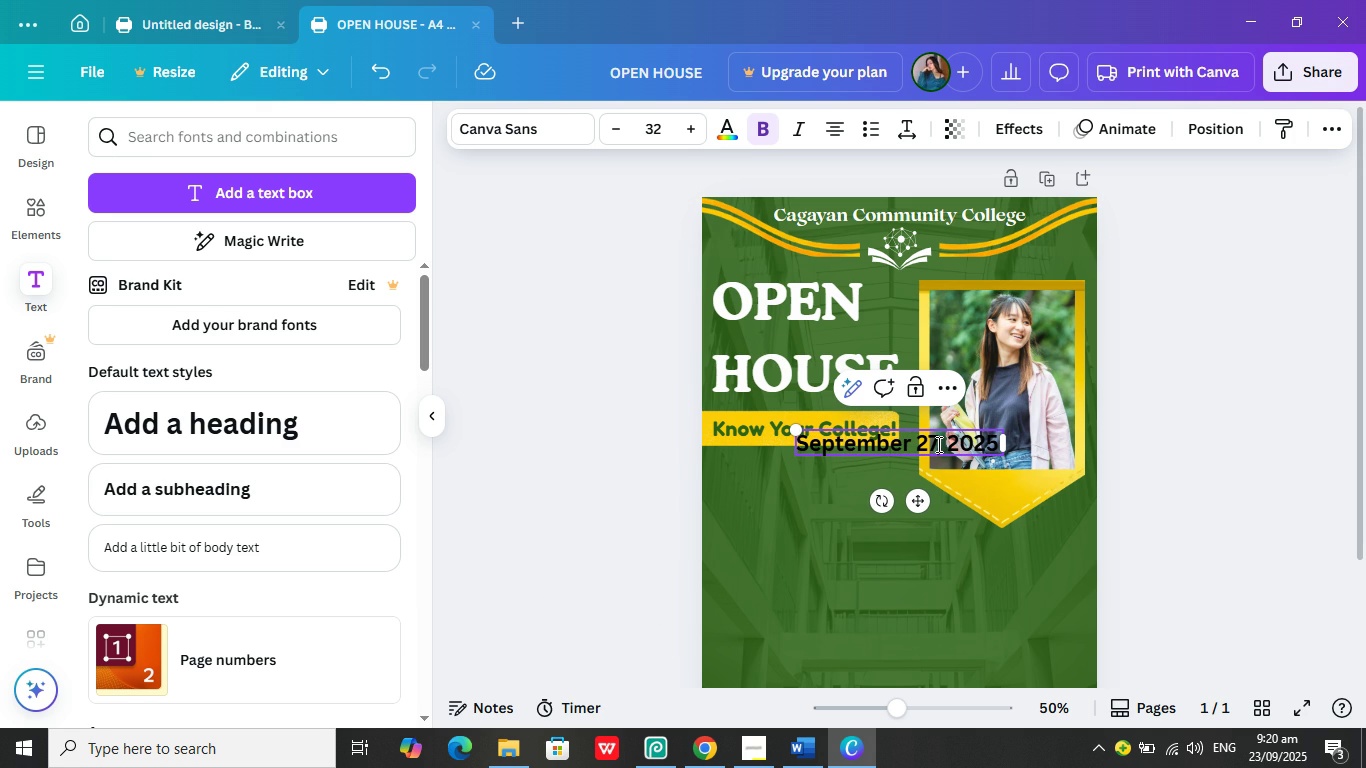 
key(Enter)